 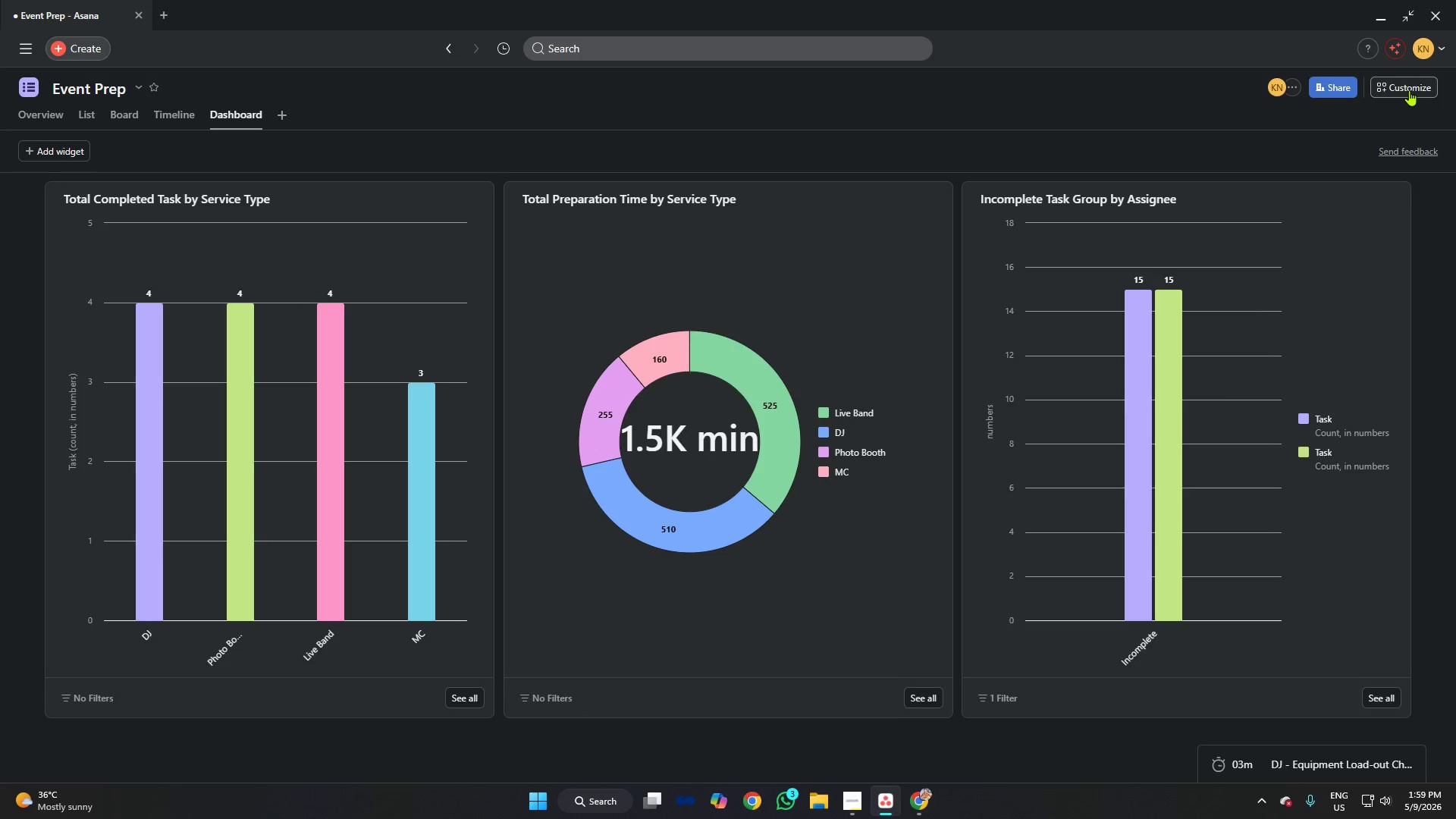 
left_click([1246, 292])
 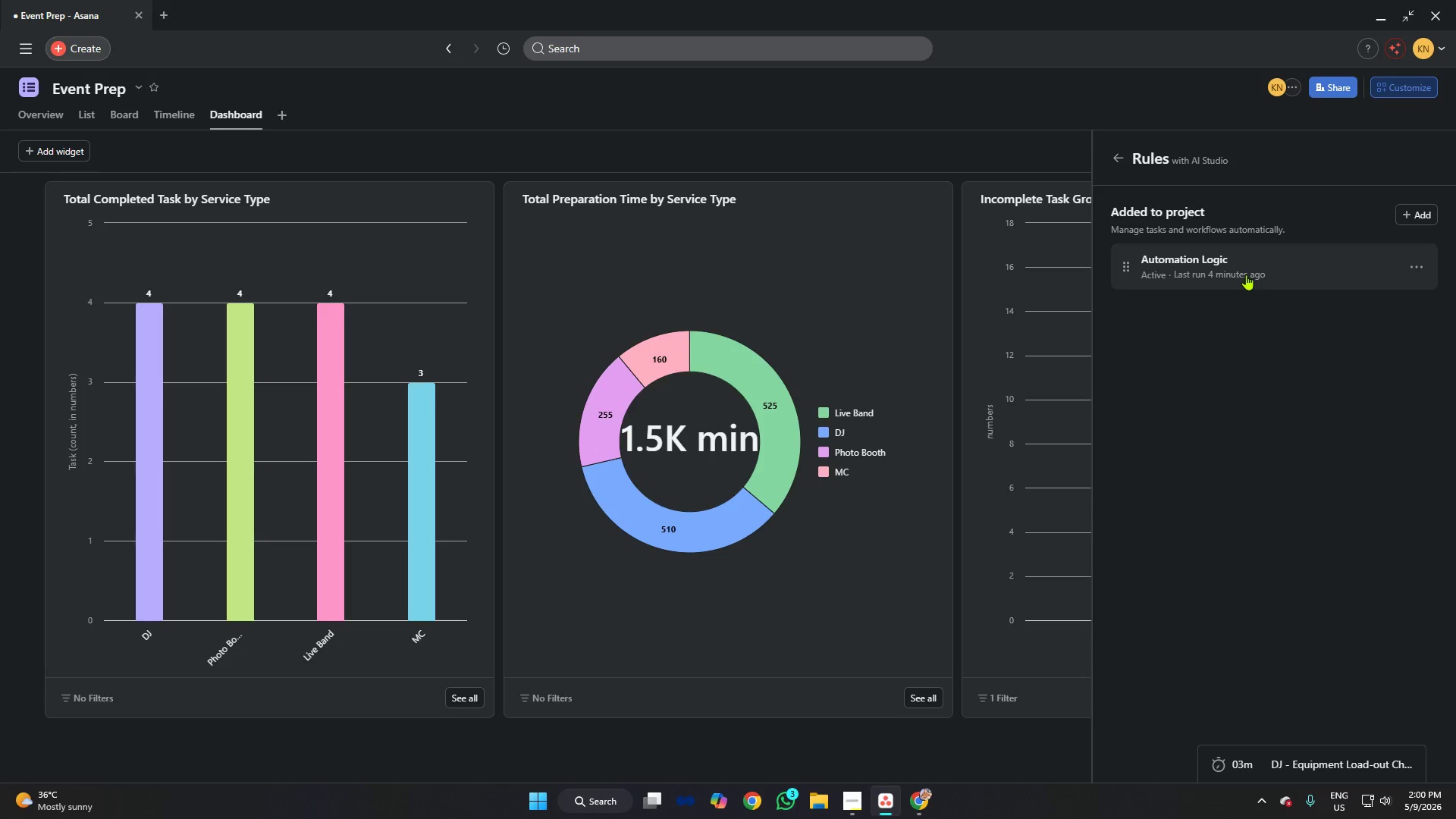 
left_click([1246, 275])
 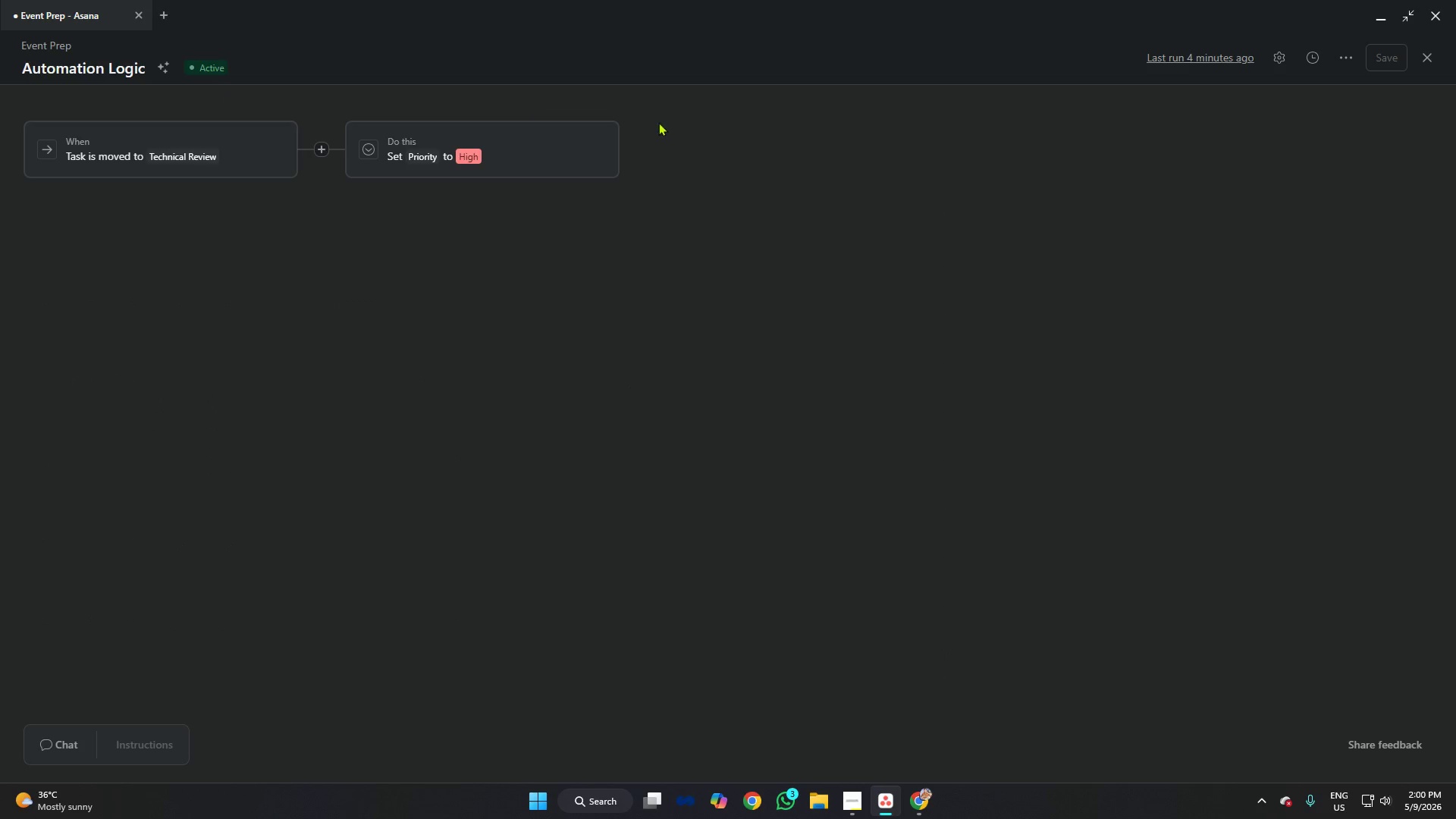 
key(Meta+Shift+S)
 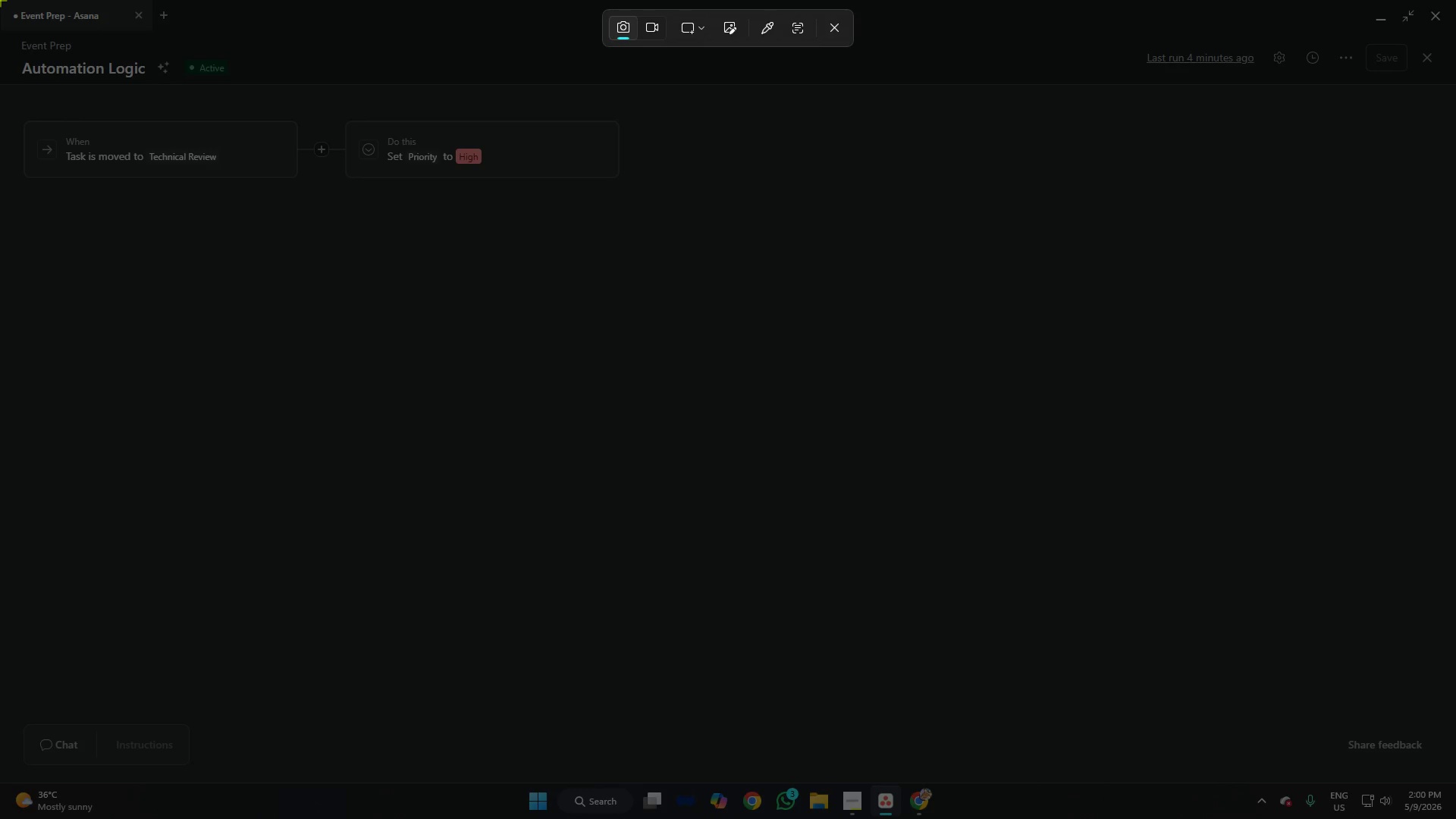 
left_click_drag(start_coordinate=[0, 0], to_coordinate=[1455, 785])
 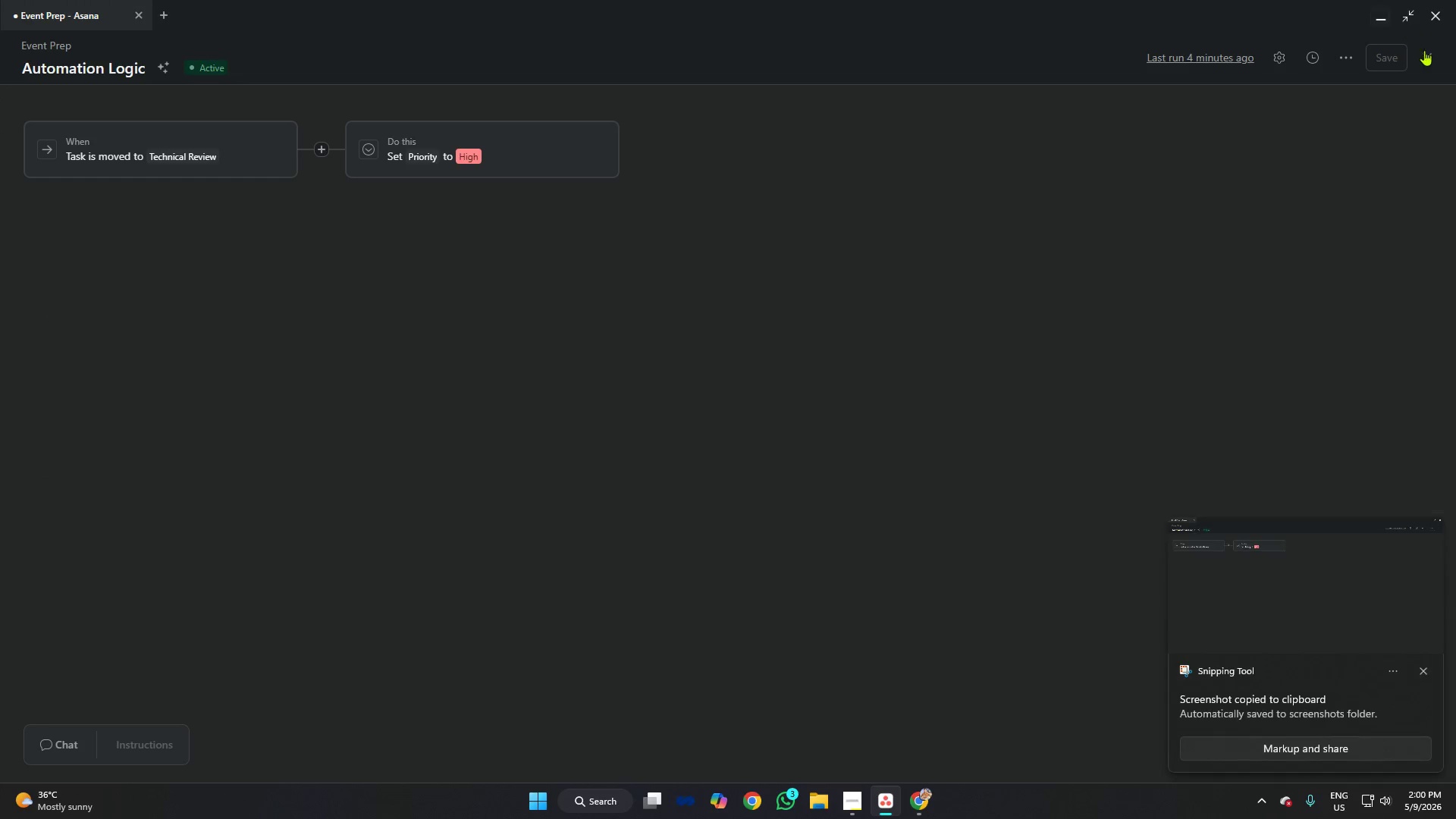 
left_click([1431, 55])
 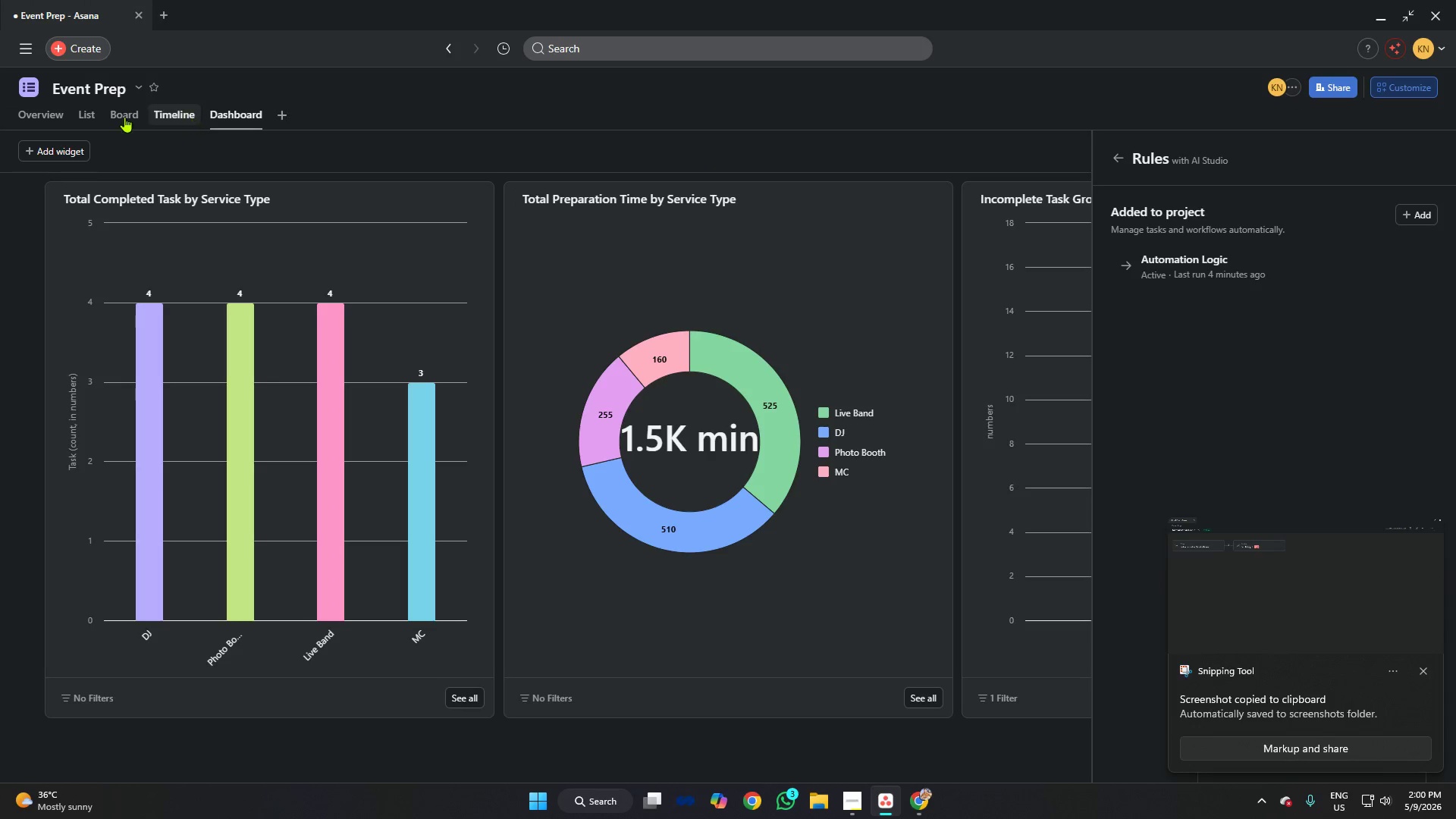 
left_click([122, 117])
 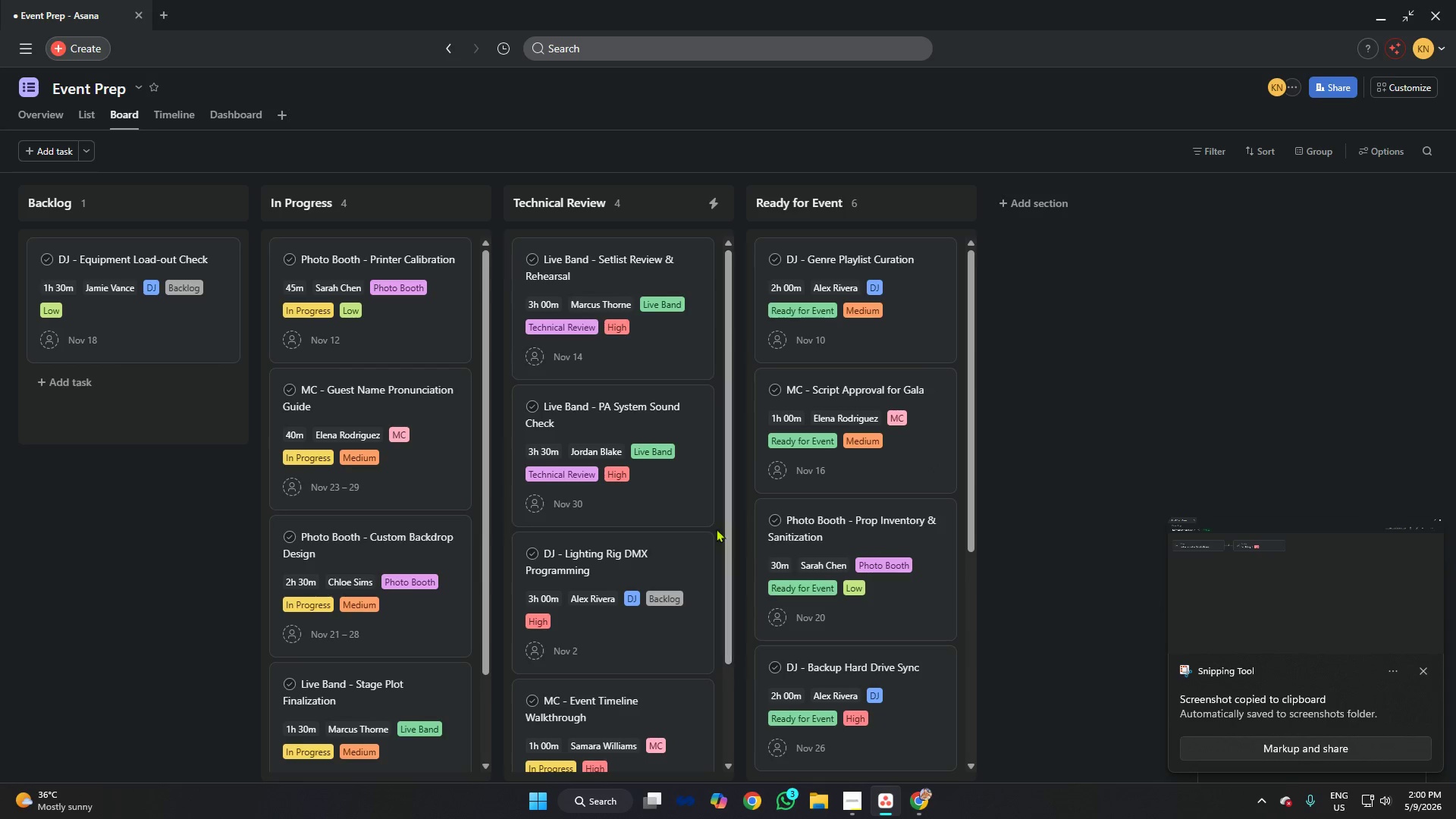 
left_click([1396, 88])
 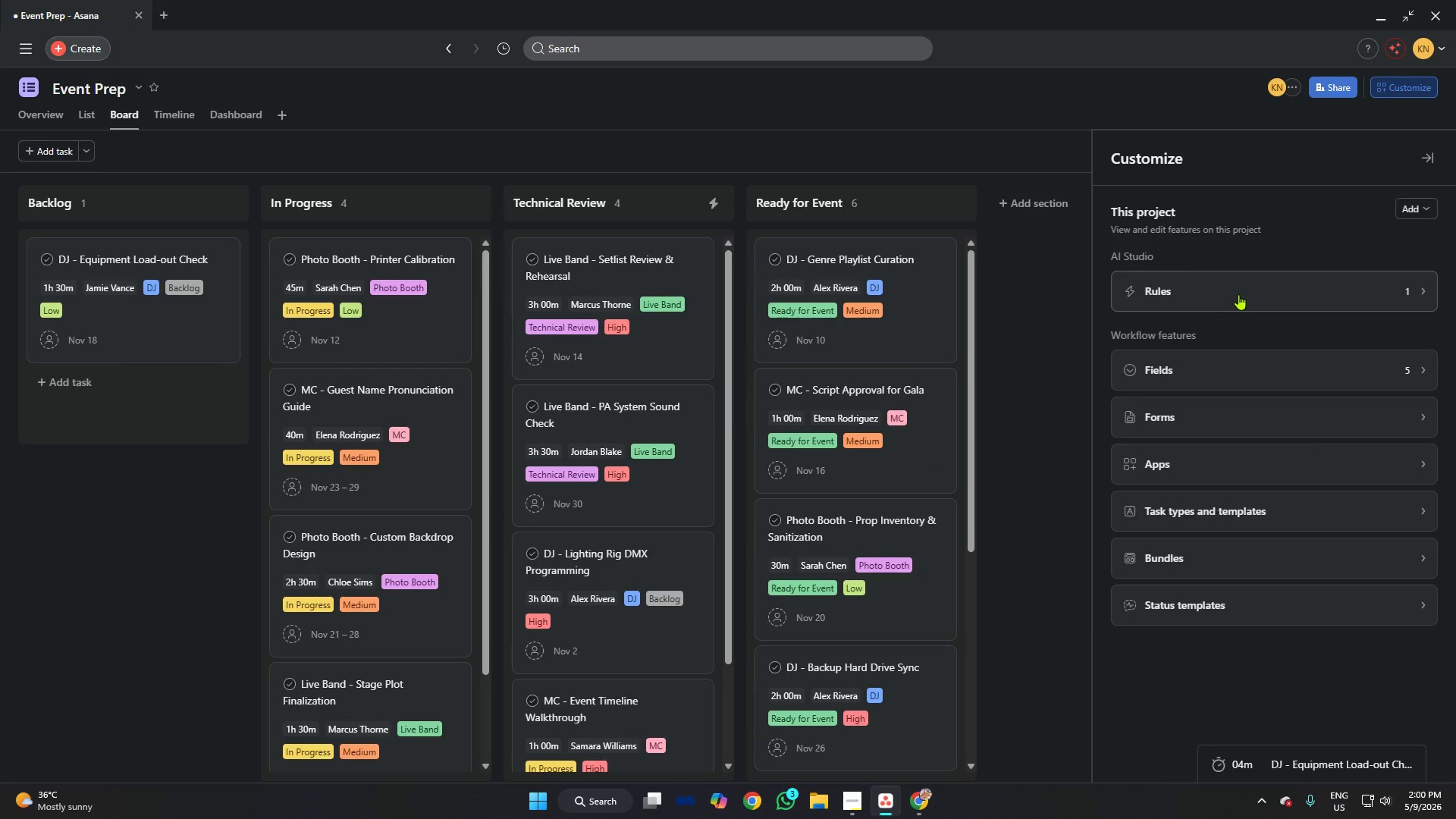 
left_click([1238, 294])
 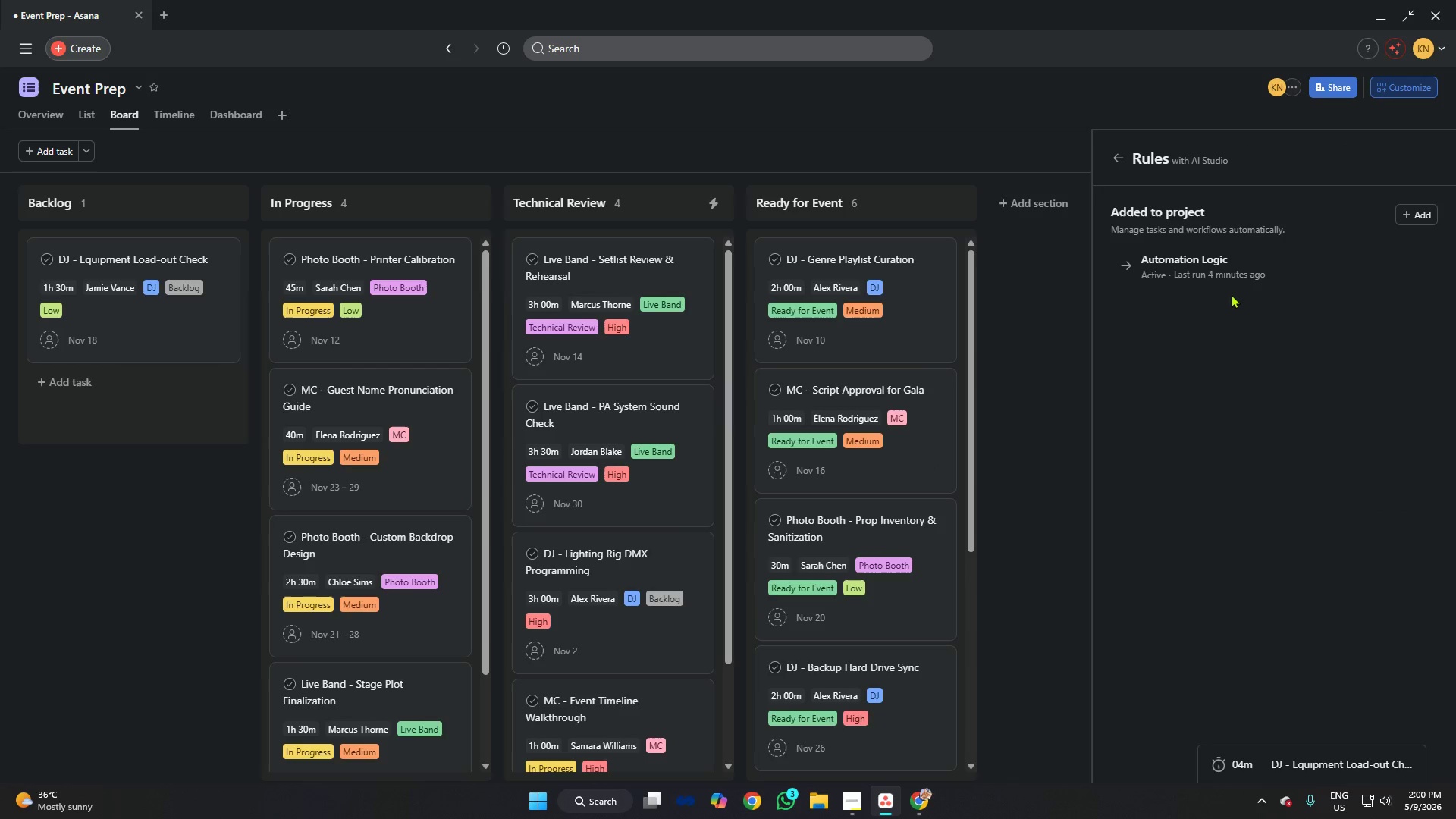 
key(Meta+Shift+S)
 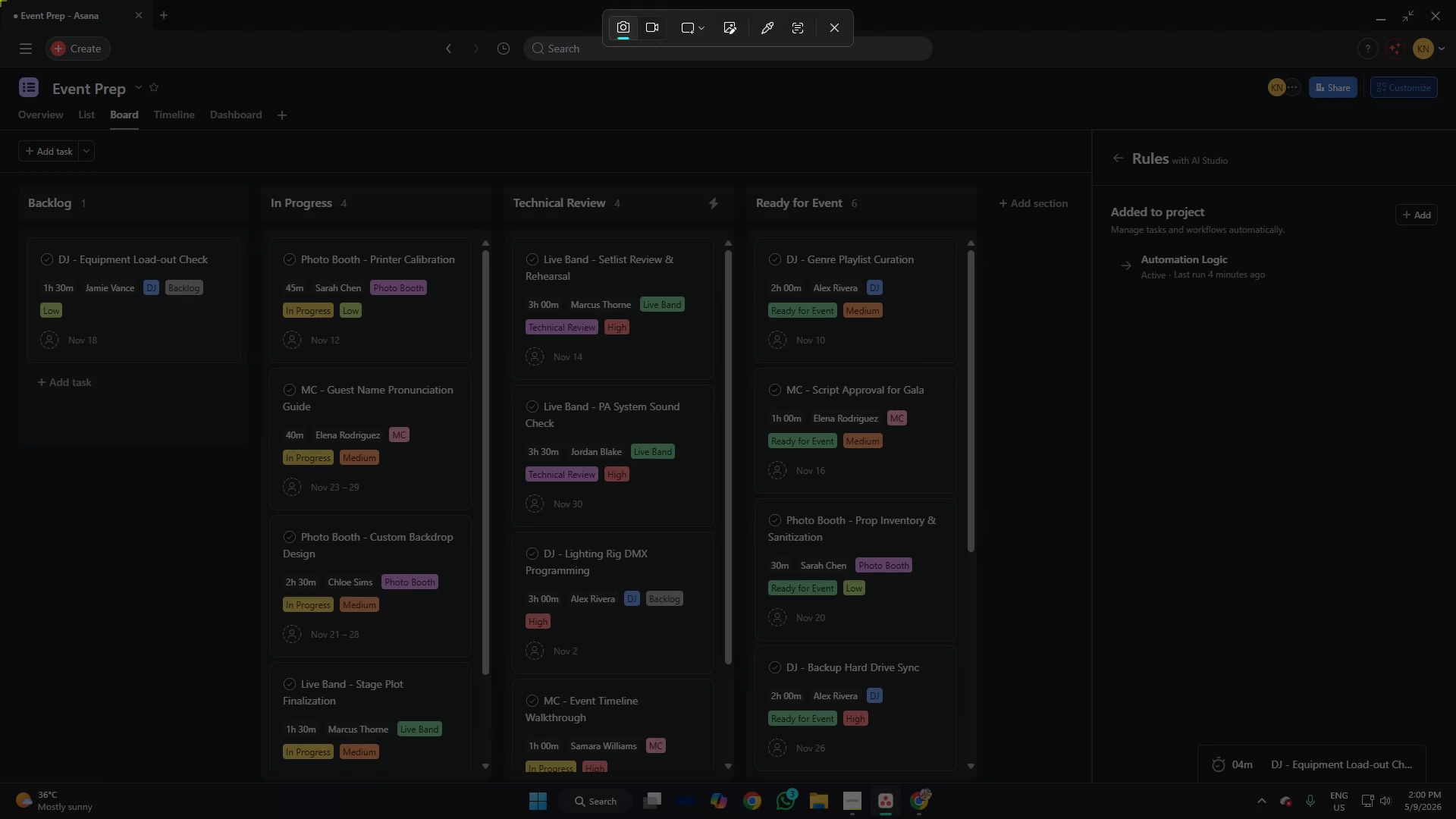 
left_click_drag(start_coordinate=[0, 0], to_coordinate=[1455, 785])
 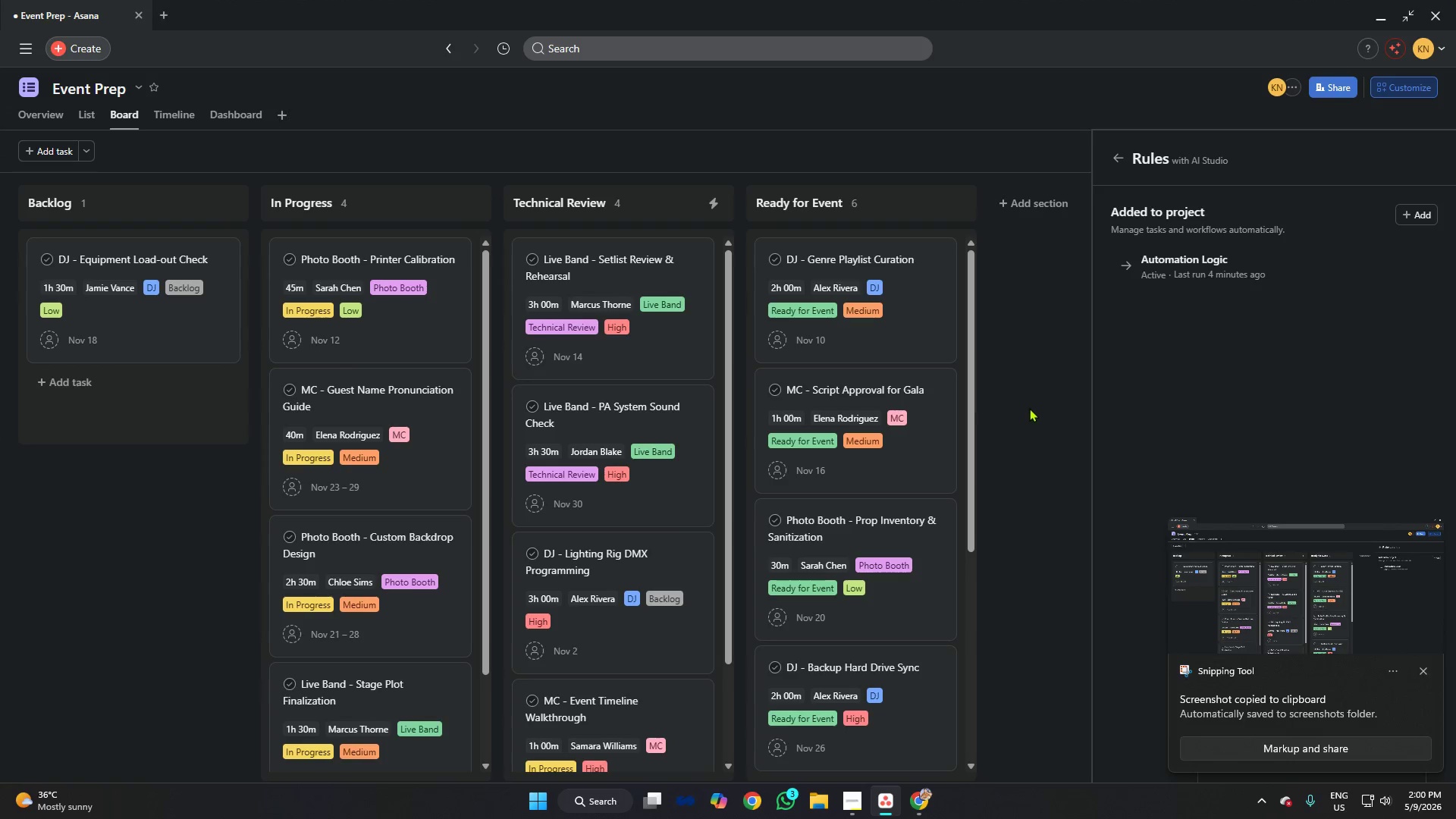 
left_click([1027, 406])
 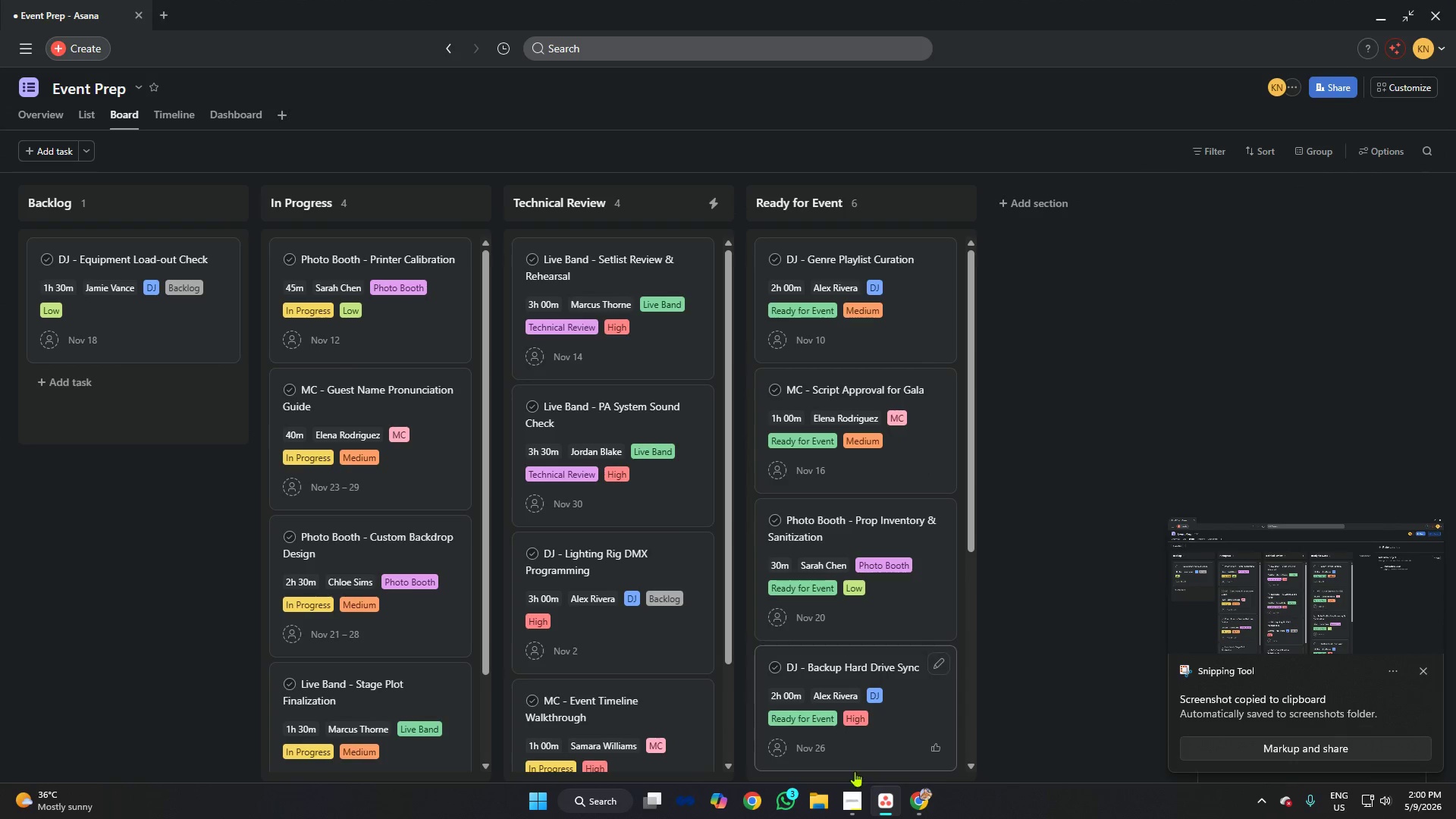 
left_click([858, 809])
 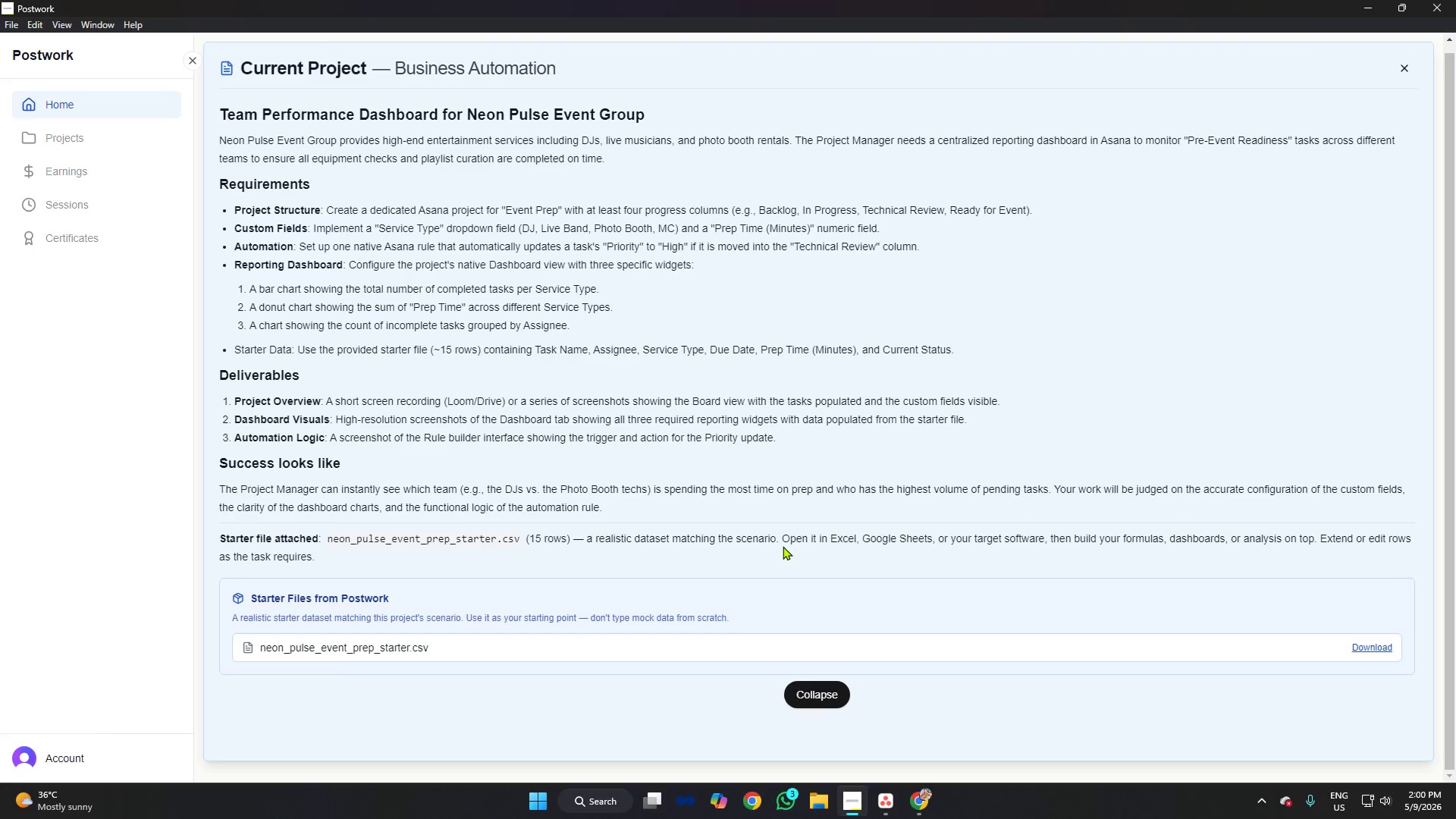 
wait(9.27)
 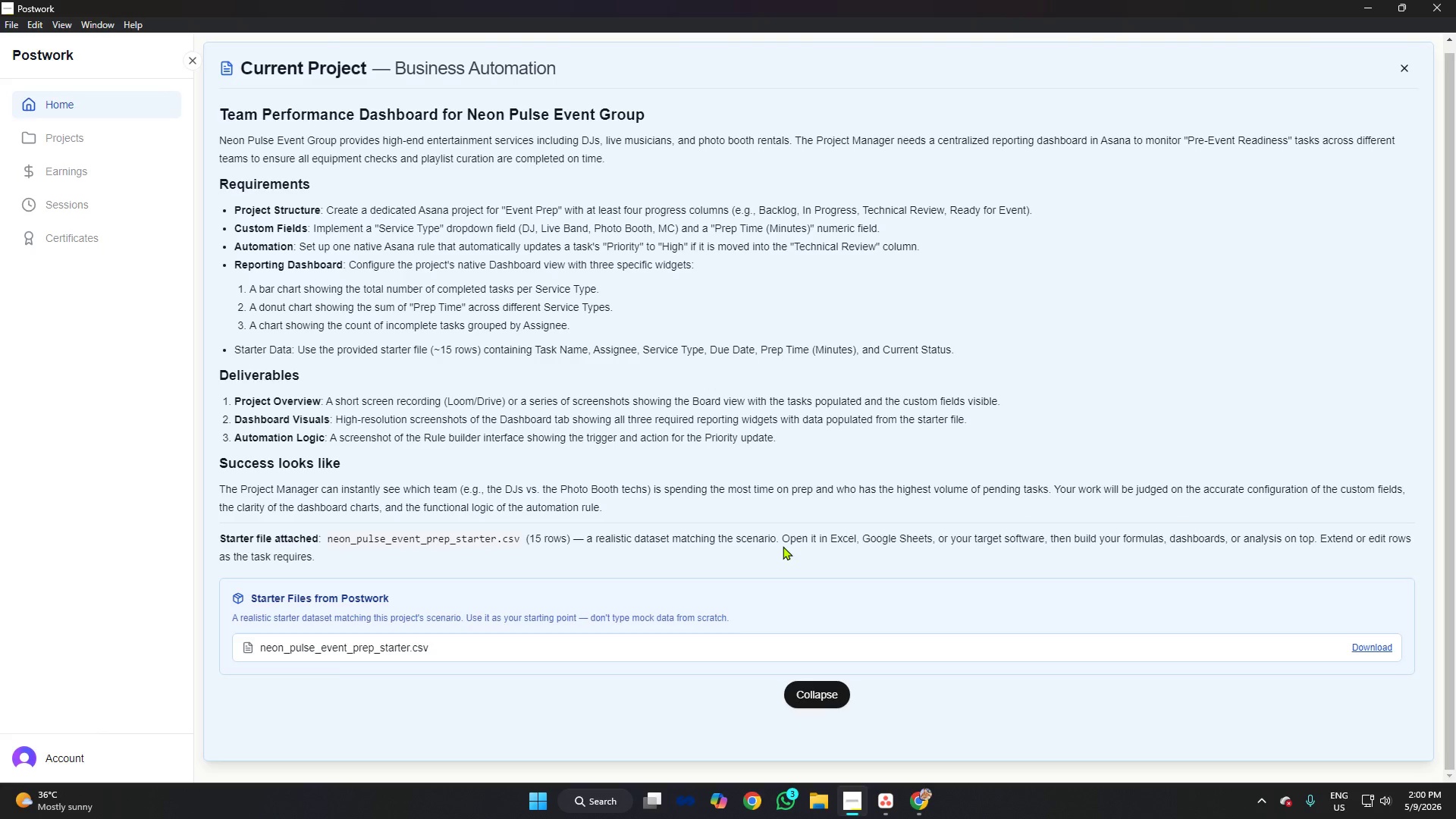 
left_click([816, 799])
 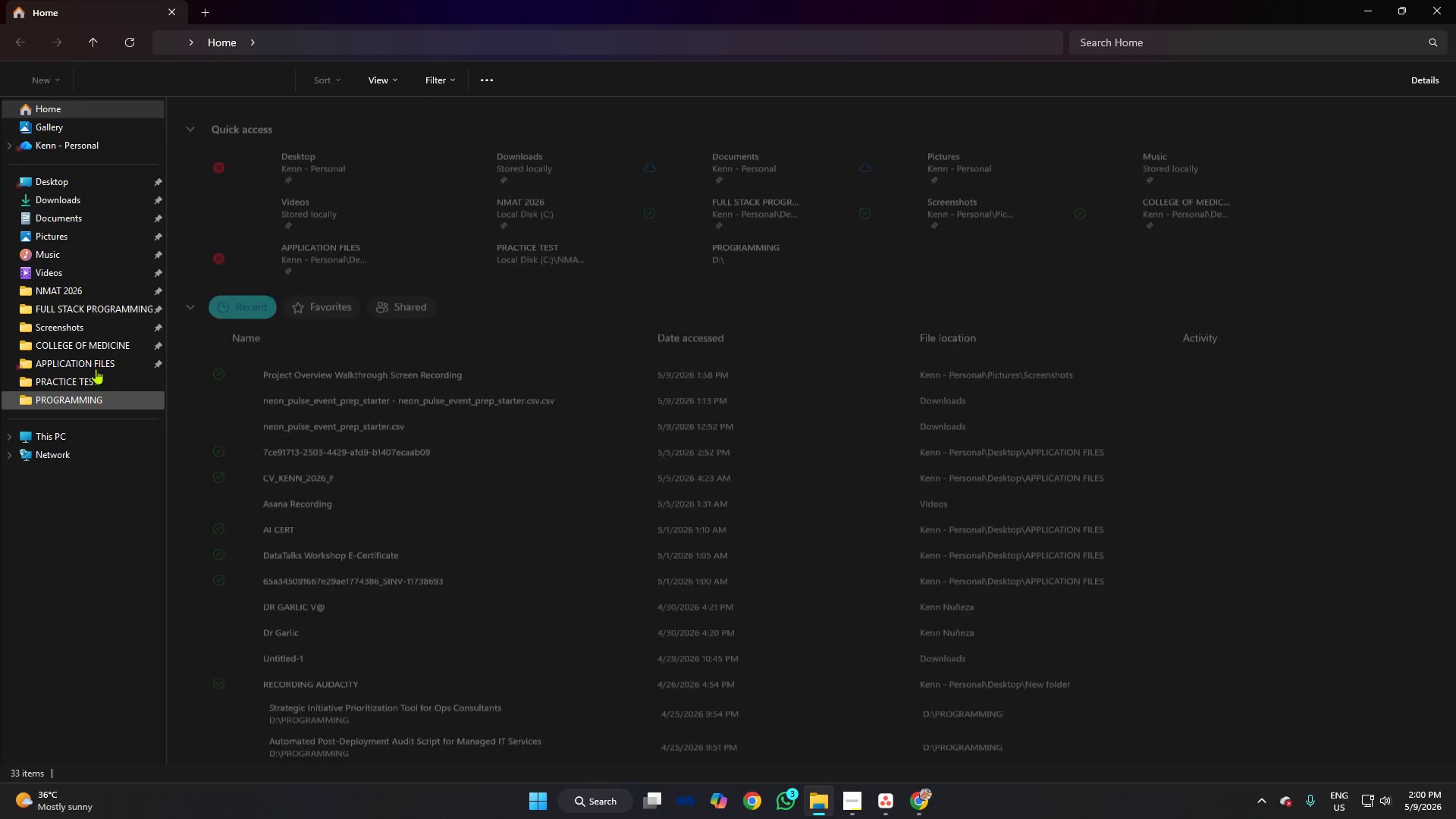 
left_click([91, 325])
 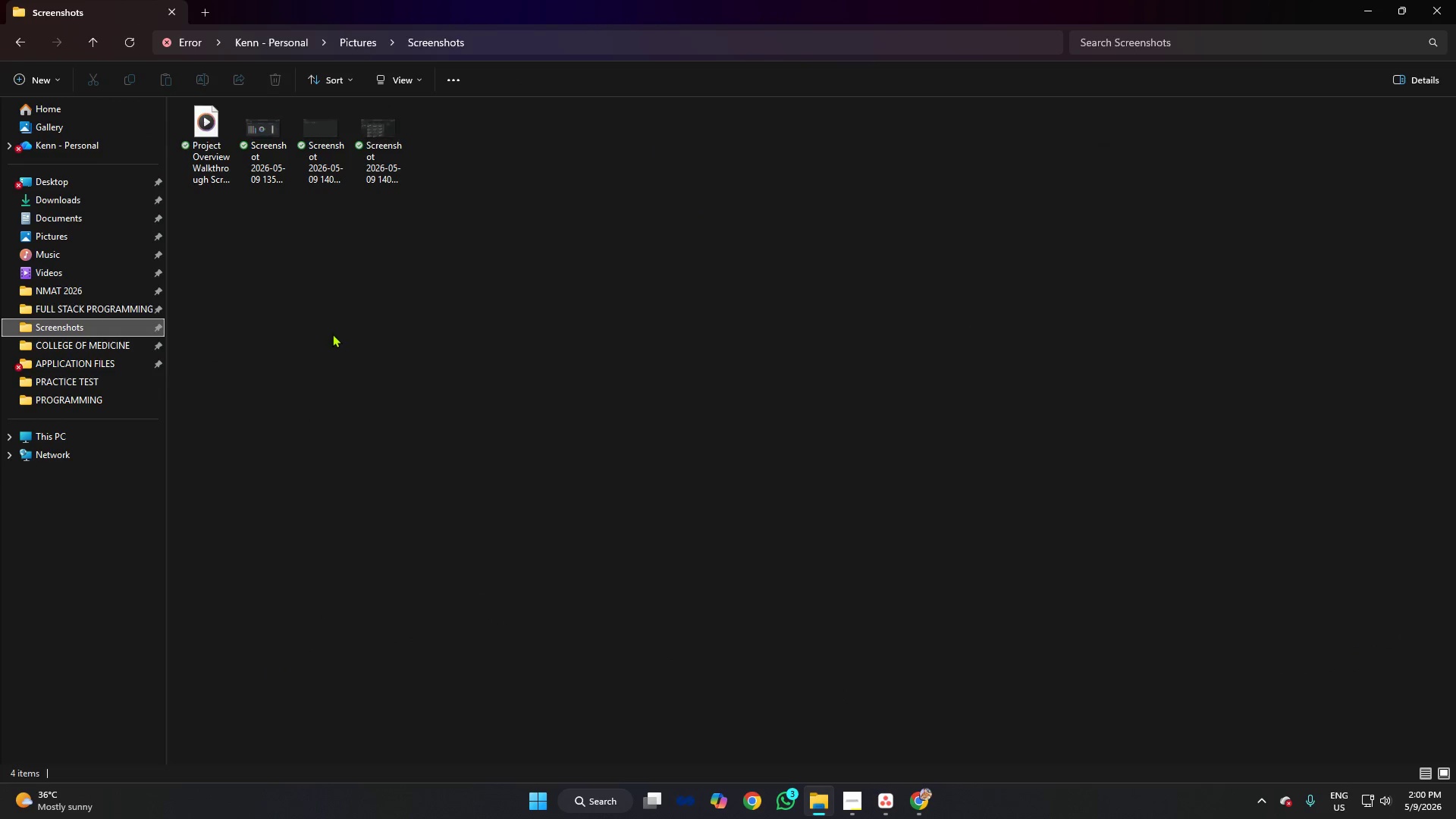 
left_click([322, 282])
 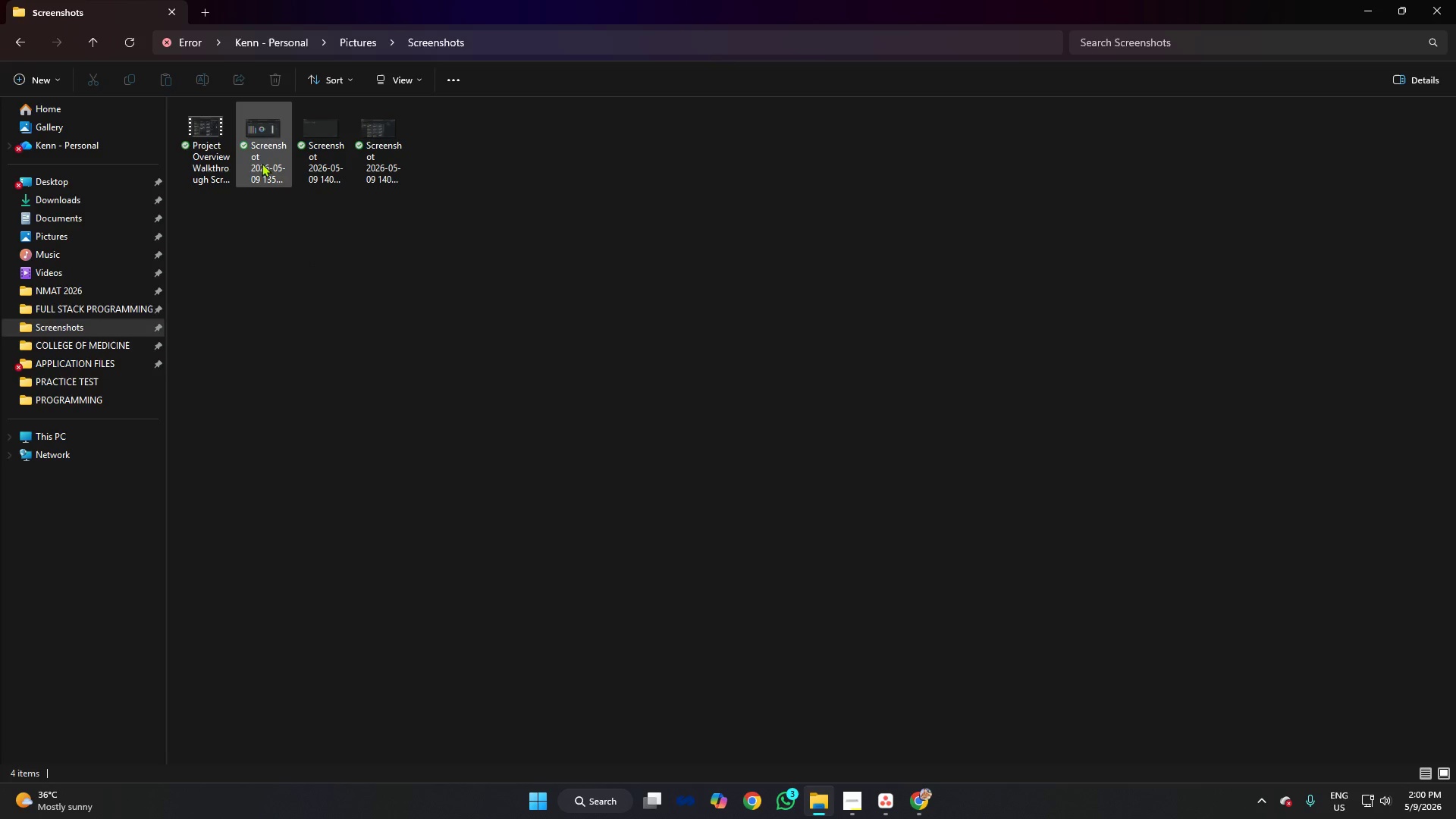 
left_click([268, 142])
 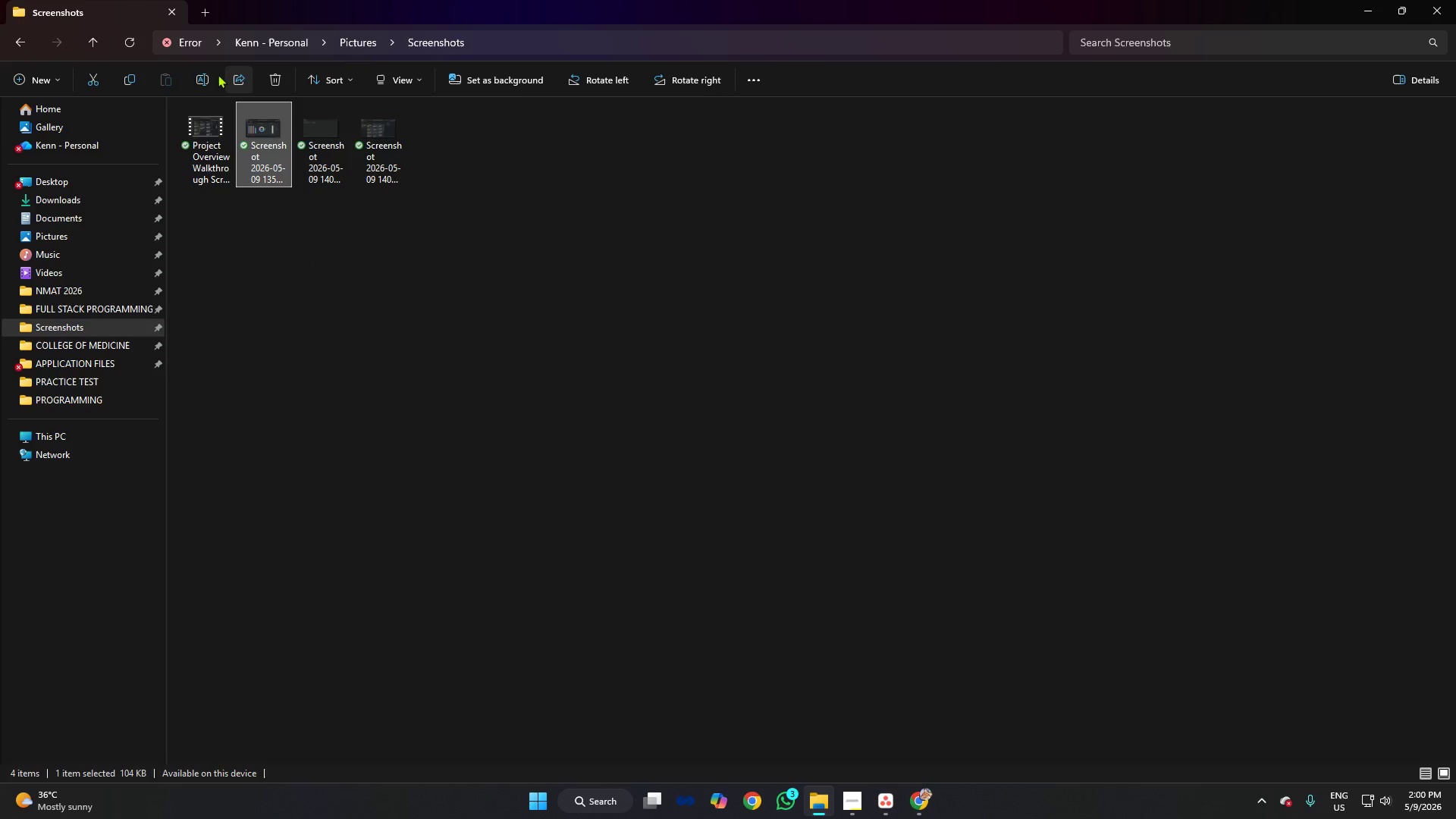 
left_click([206, 74])
 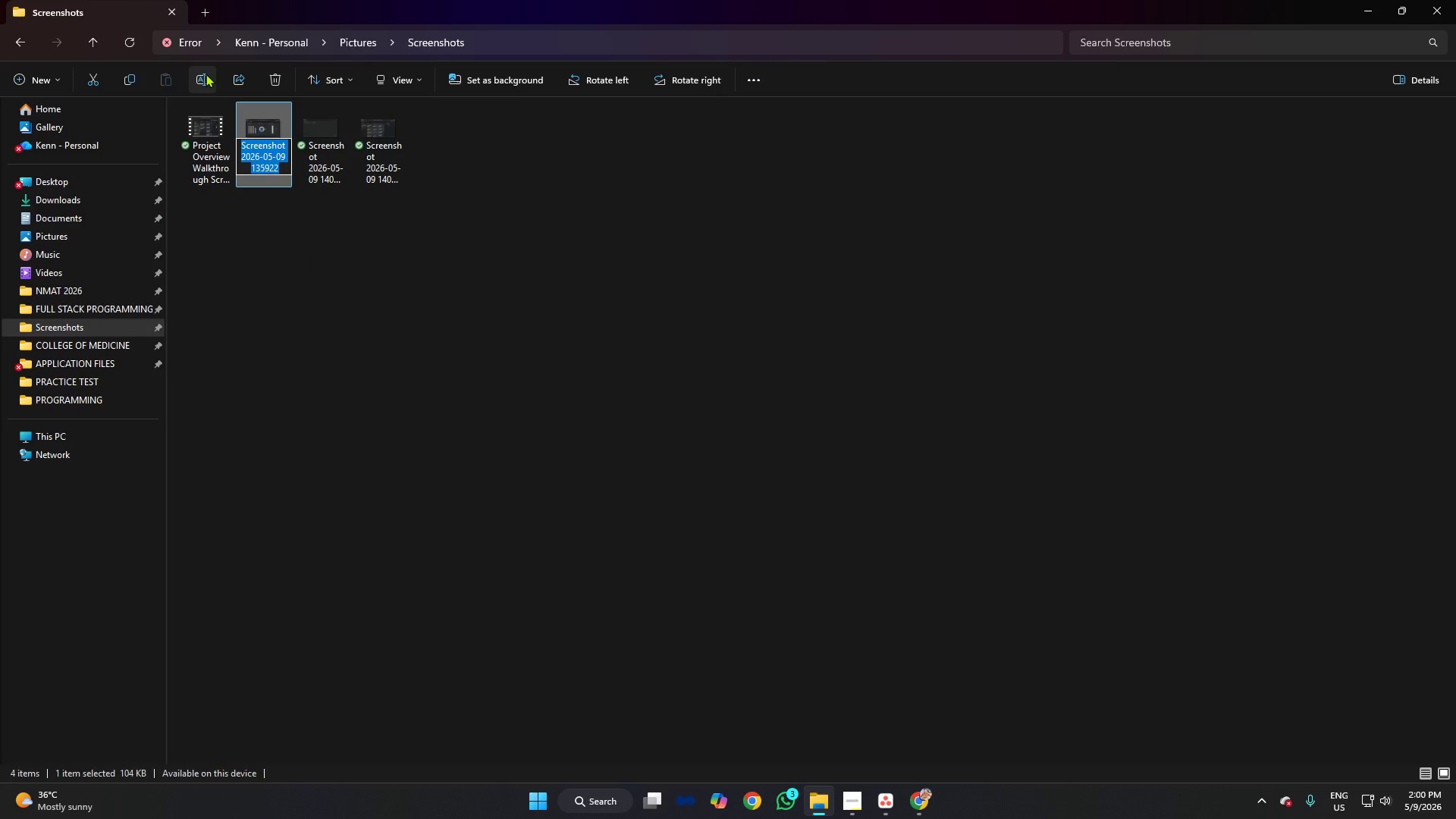 
type(Das)
 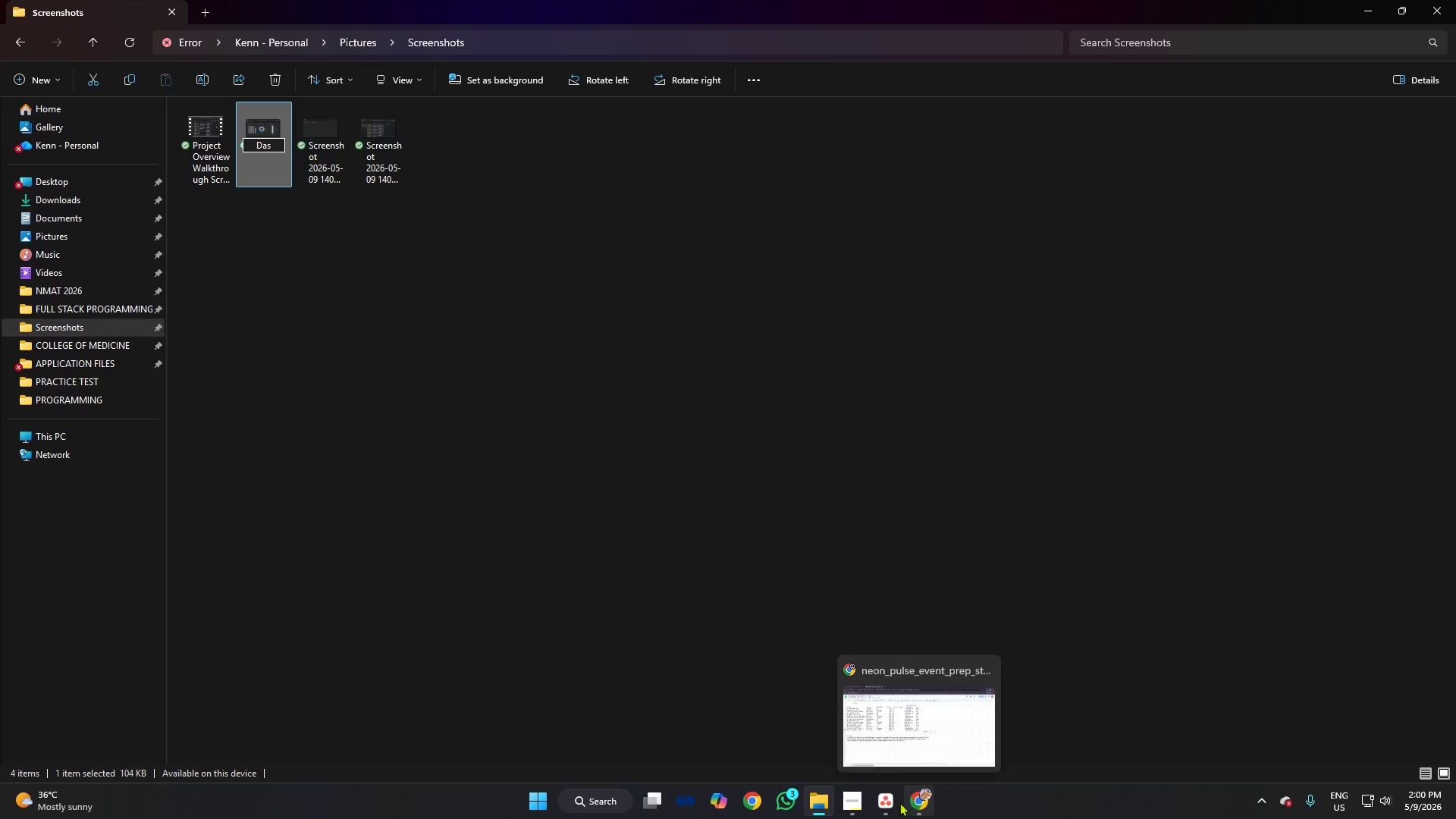 
left_click([858, 802])